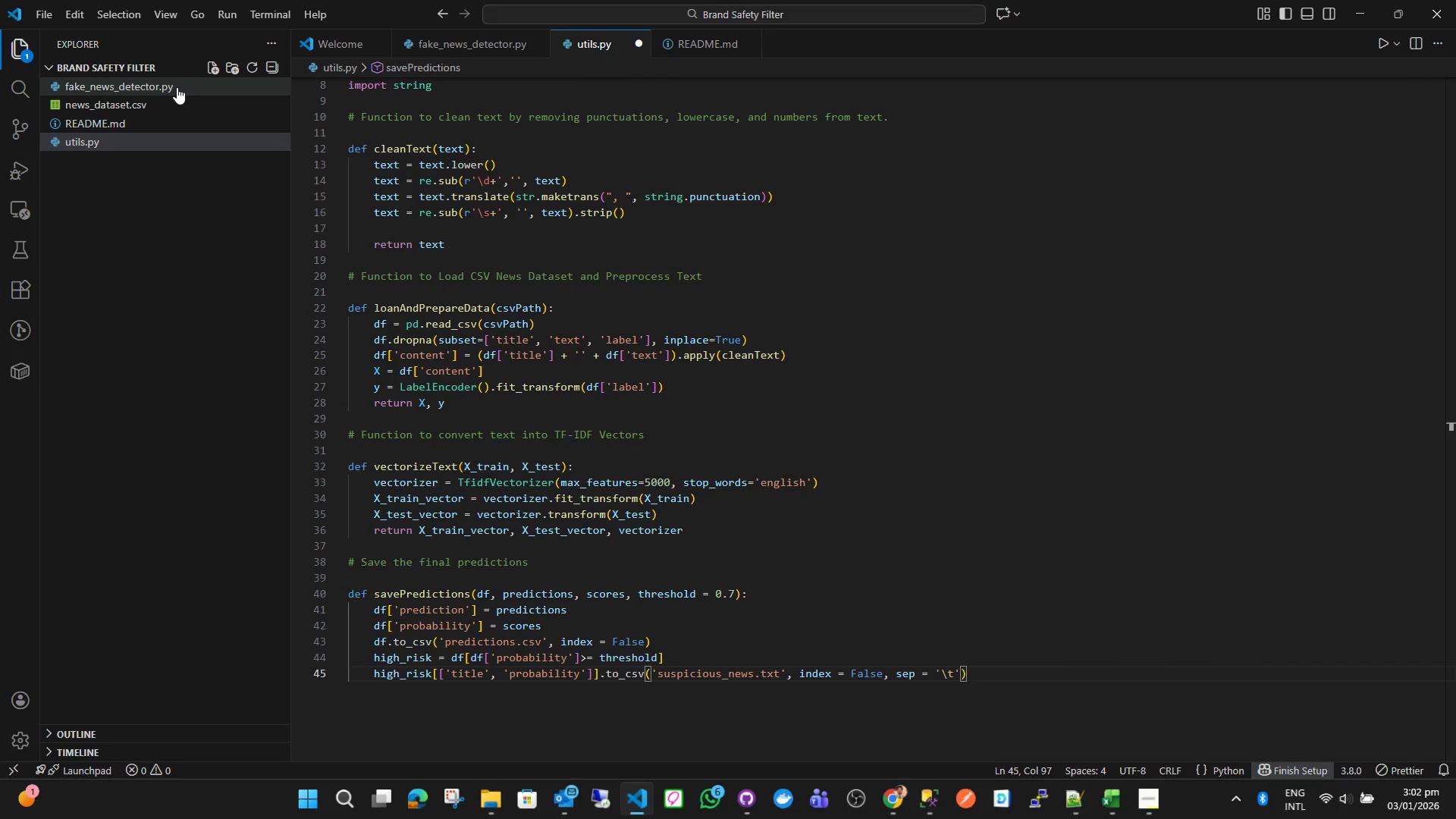 
key(Enter)
 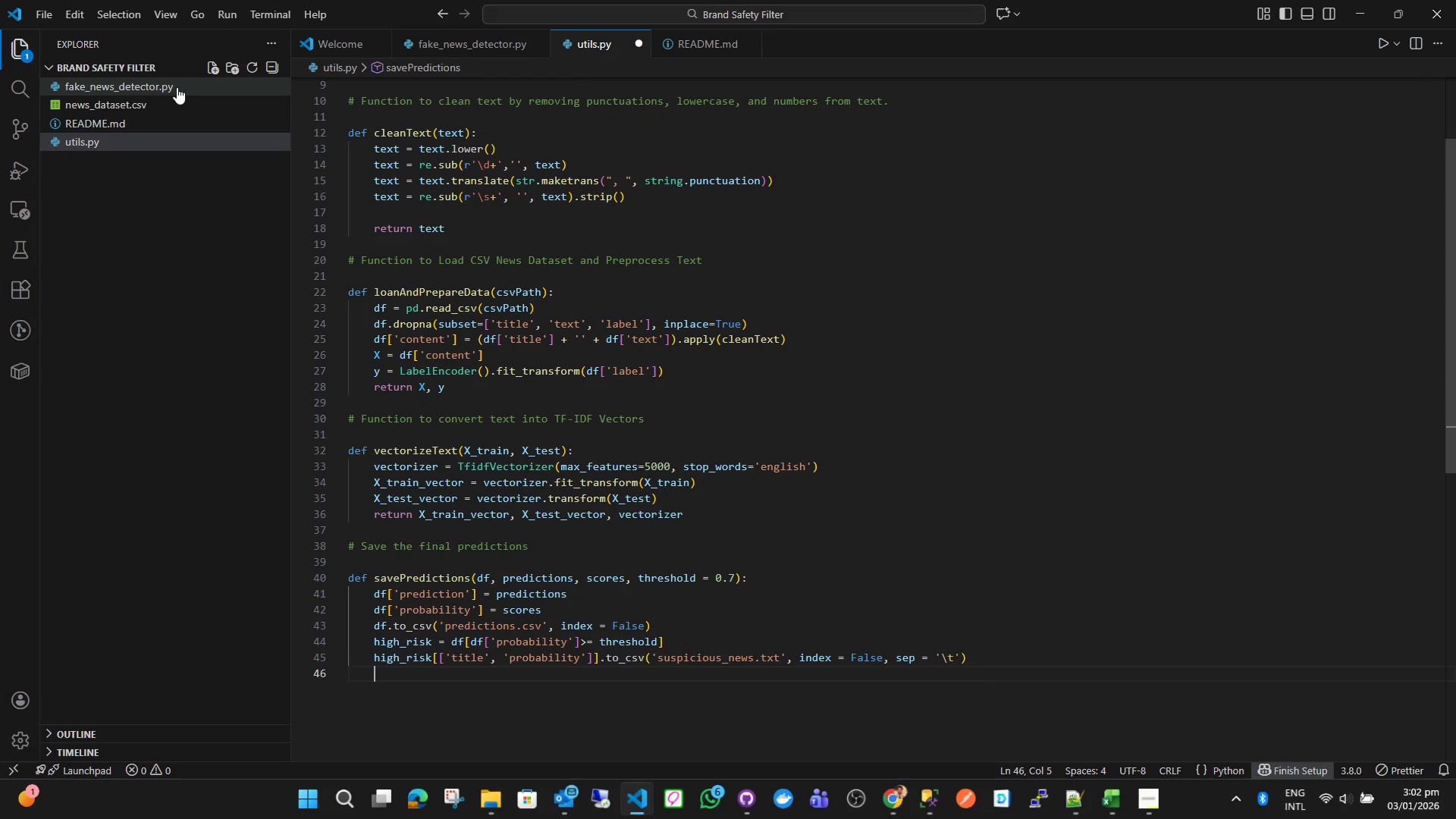 
key(Control+ControlLeft)
 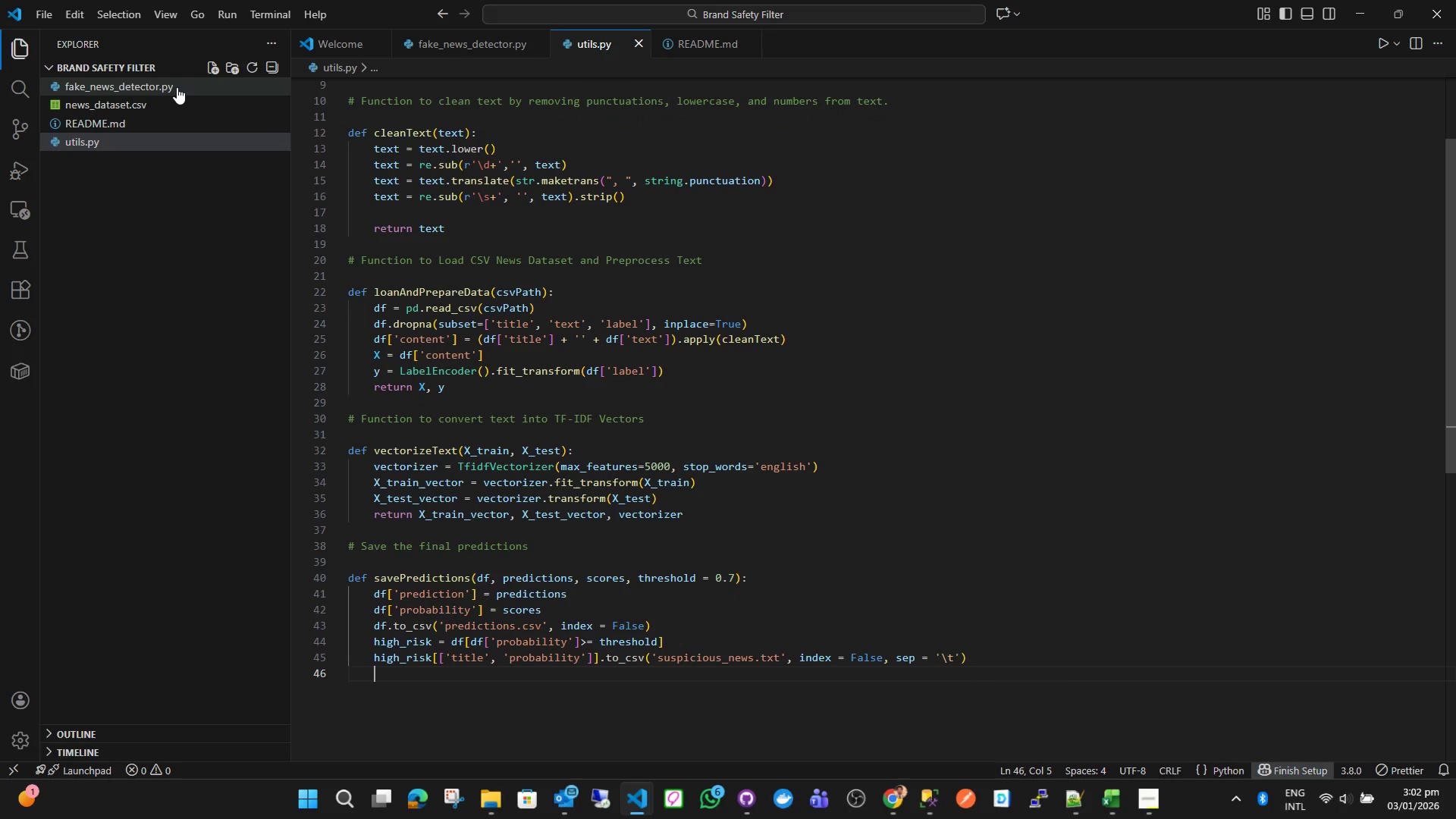 
key(Control+S)
 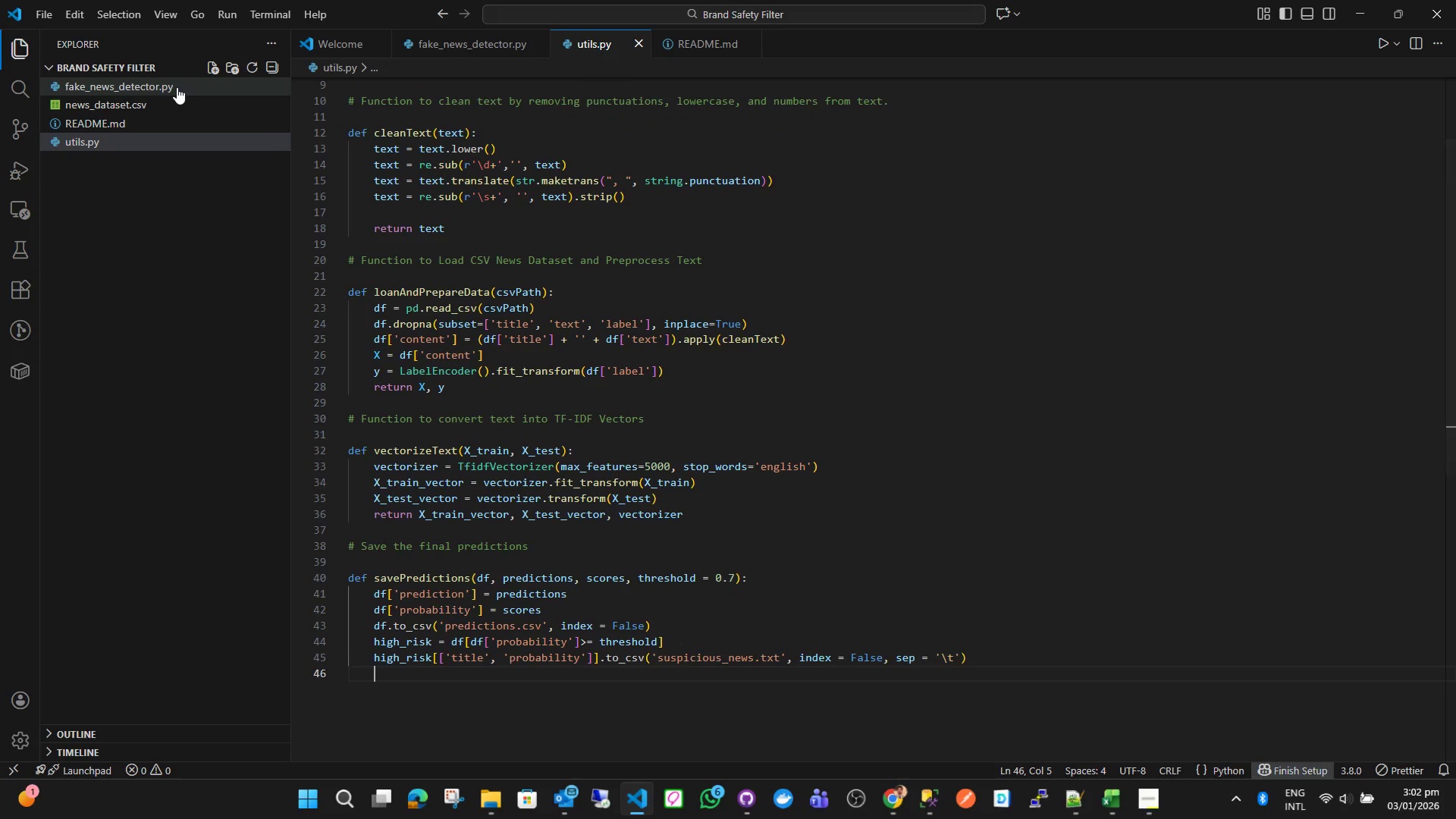 
key(Enter)
 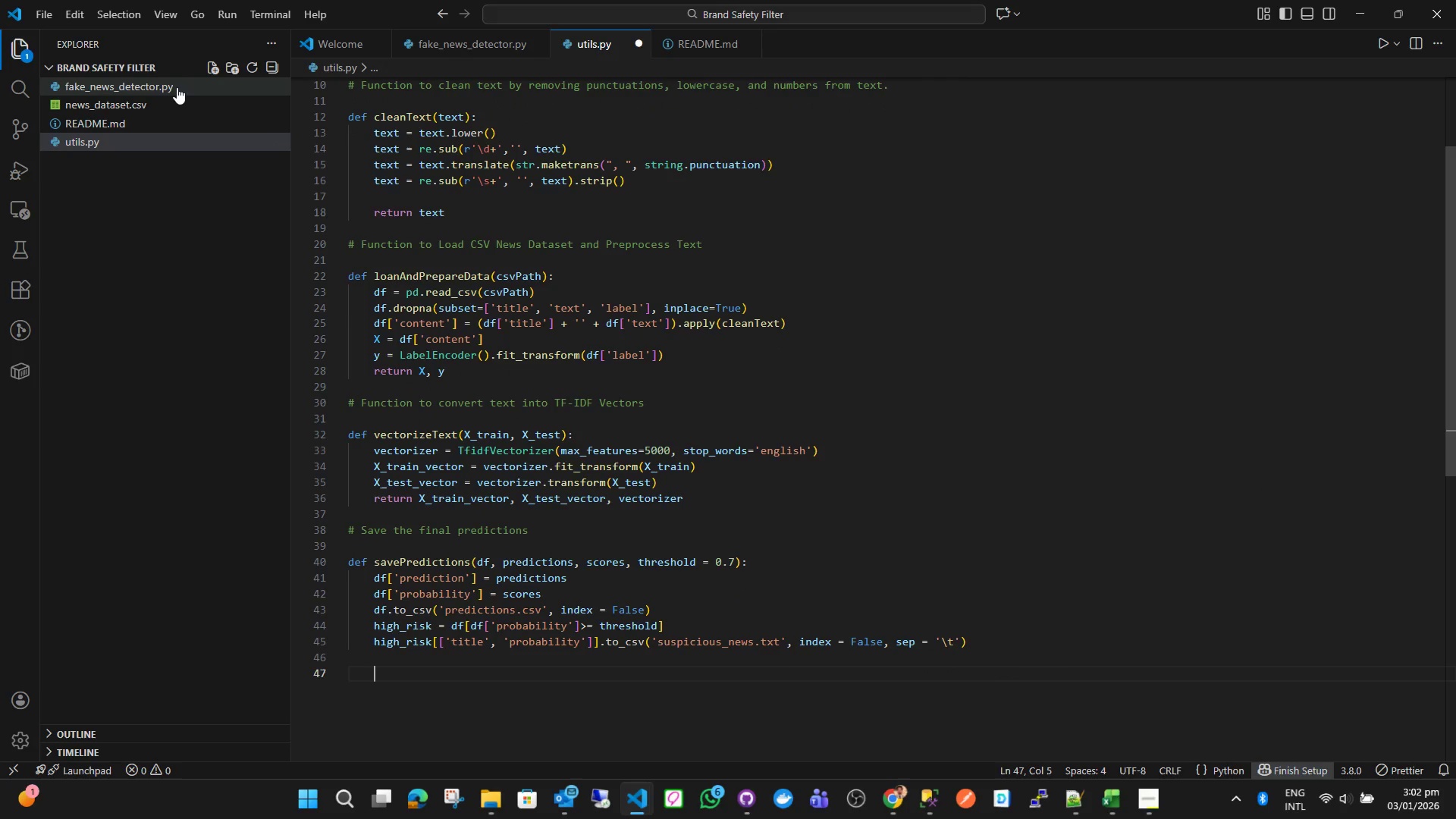 
key(Control+S)
 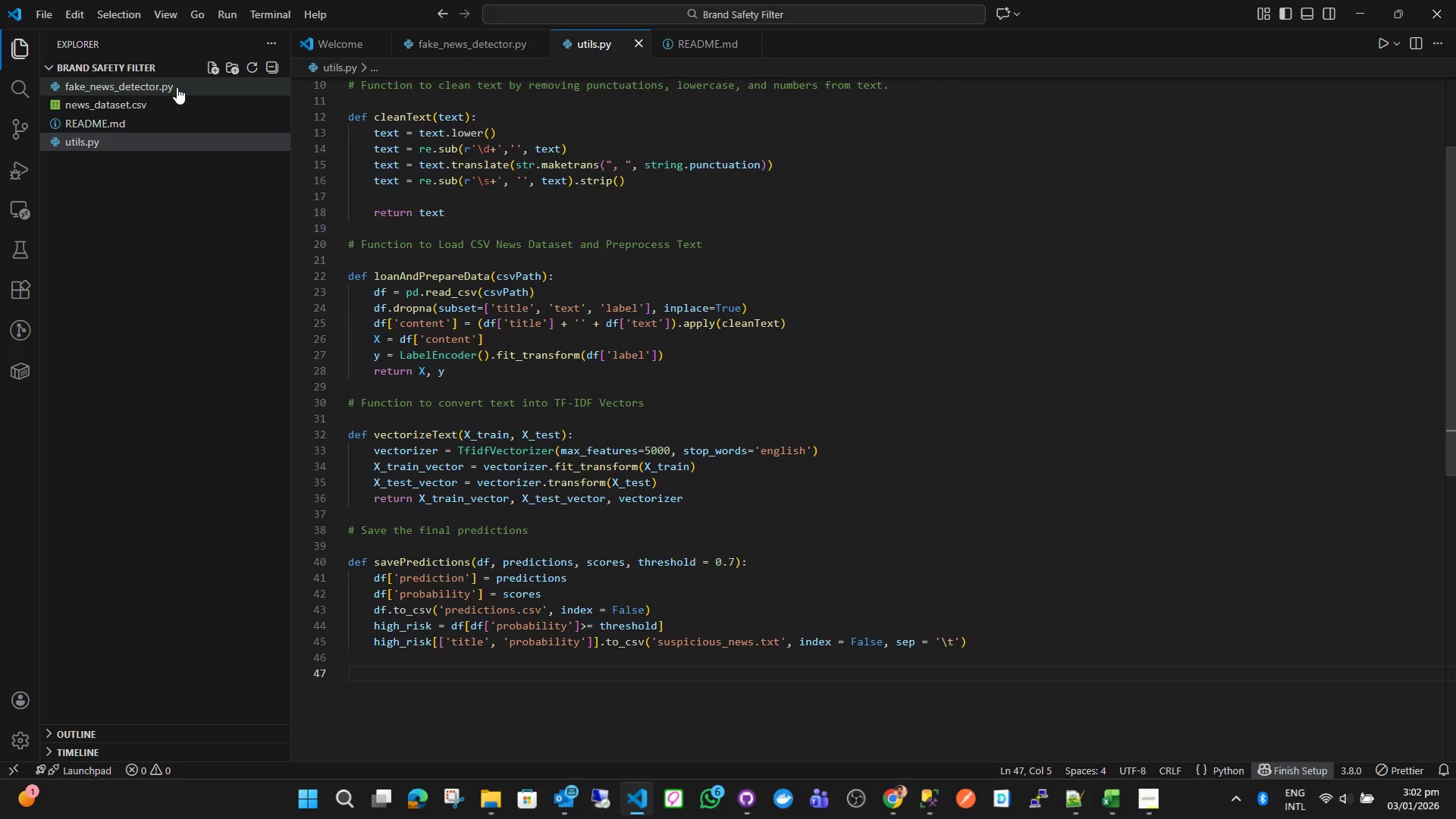 
key(Backspace)
 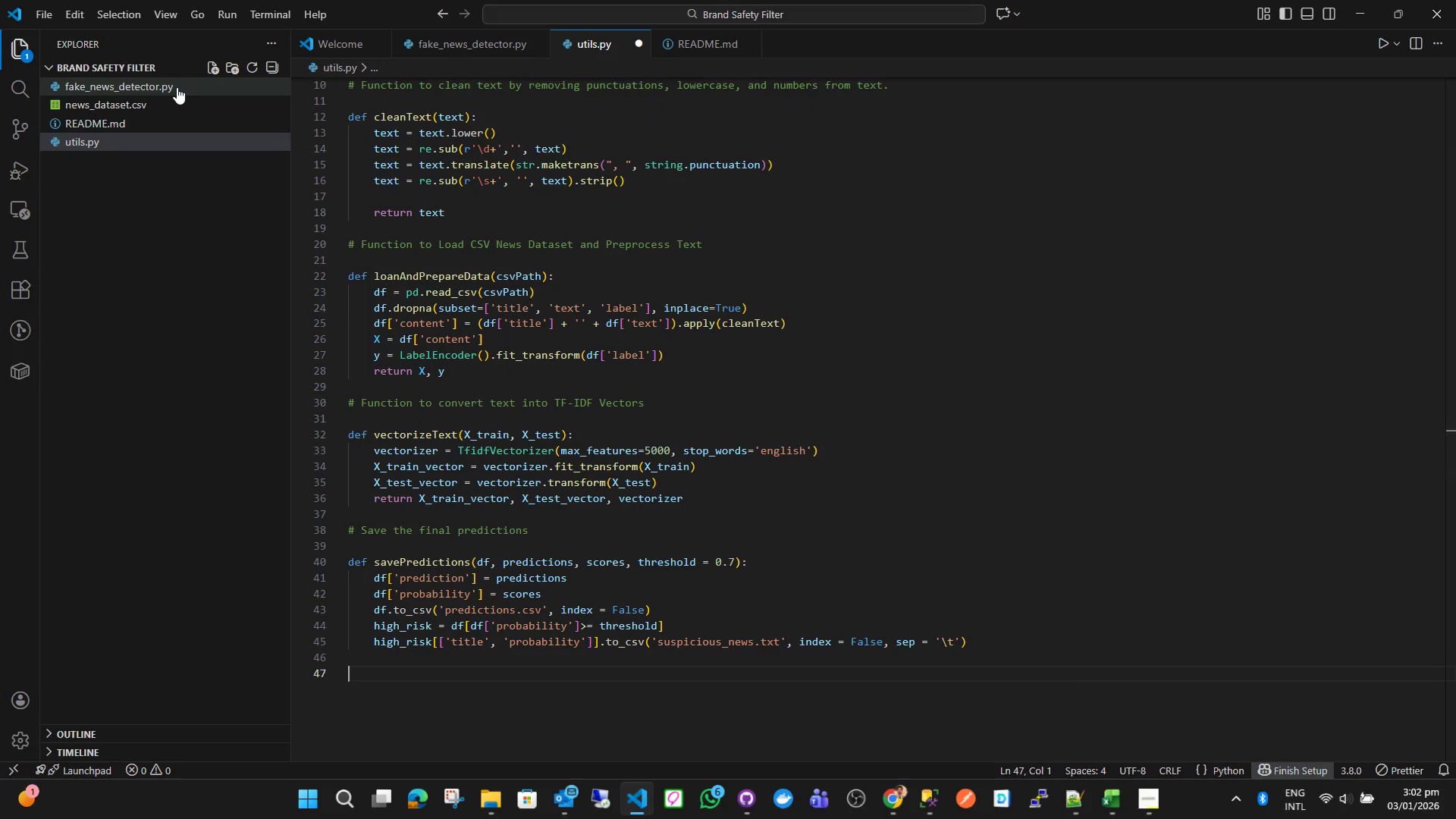 
key(Backspace)
 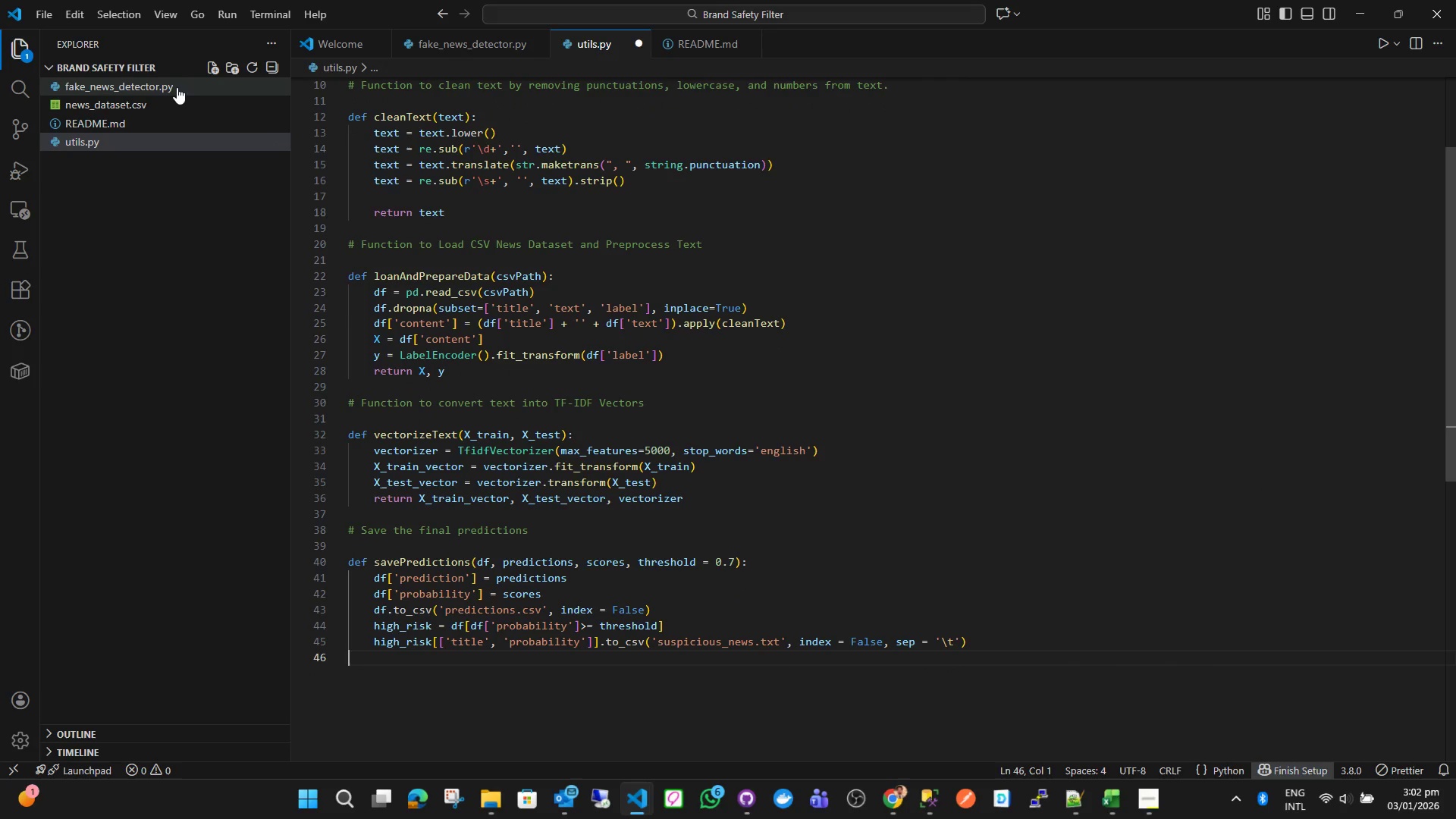 
key(Control+S)
 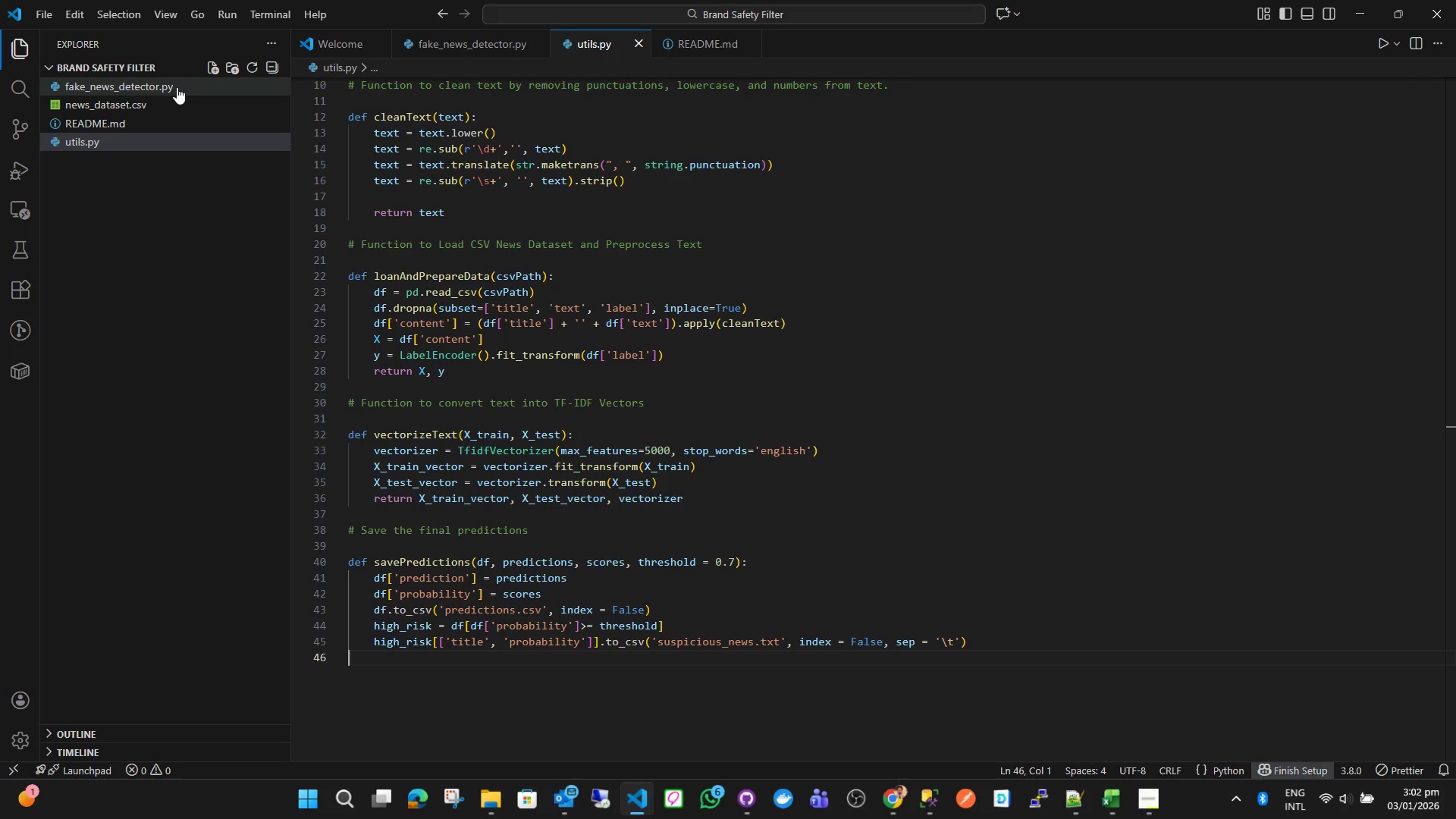 
mouse_move([89, 96])
 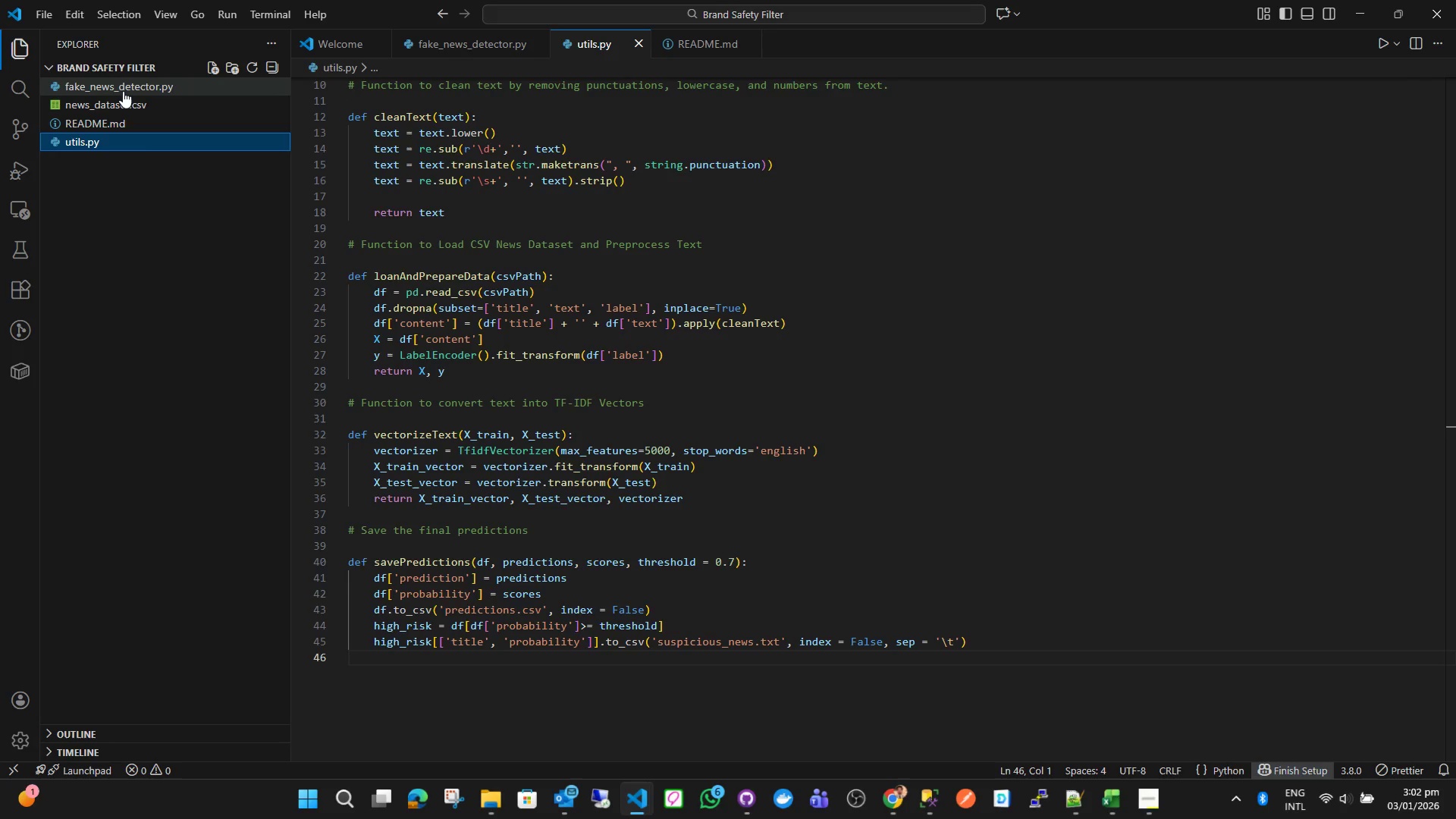 
left_click([123, 91])
 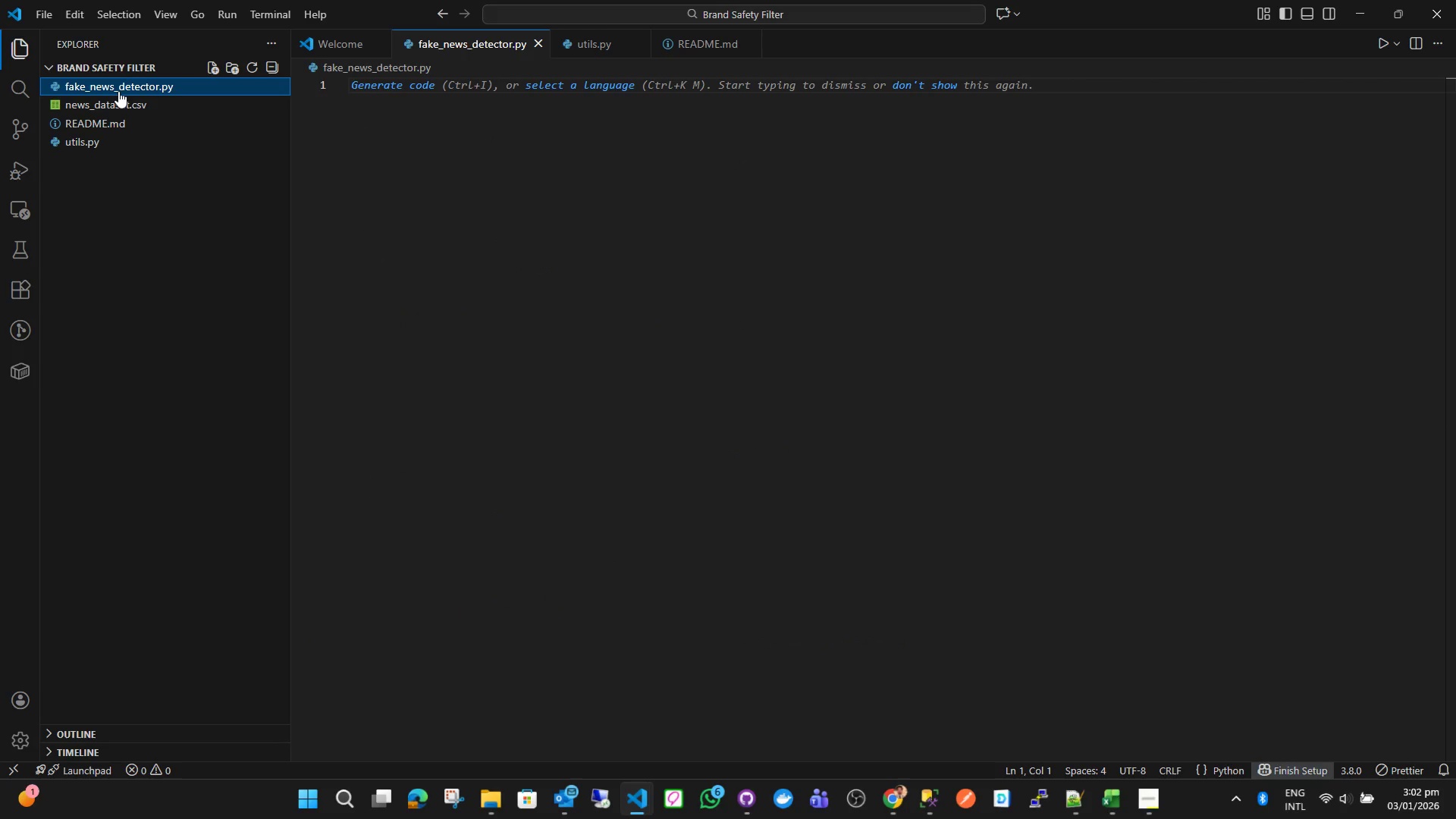 
wait(9.17)
 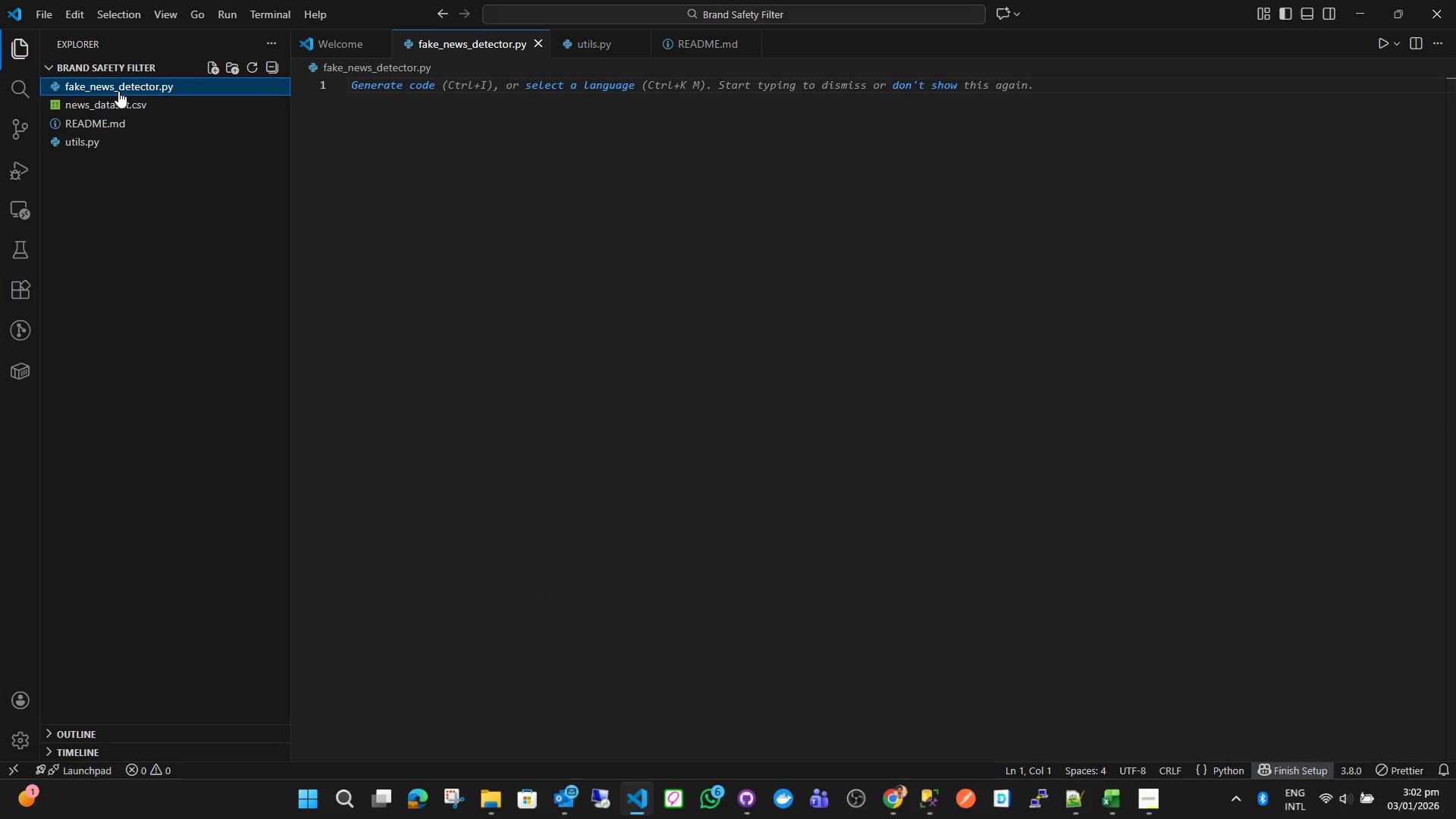 
left_click([552, 170])
 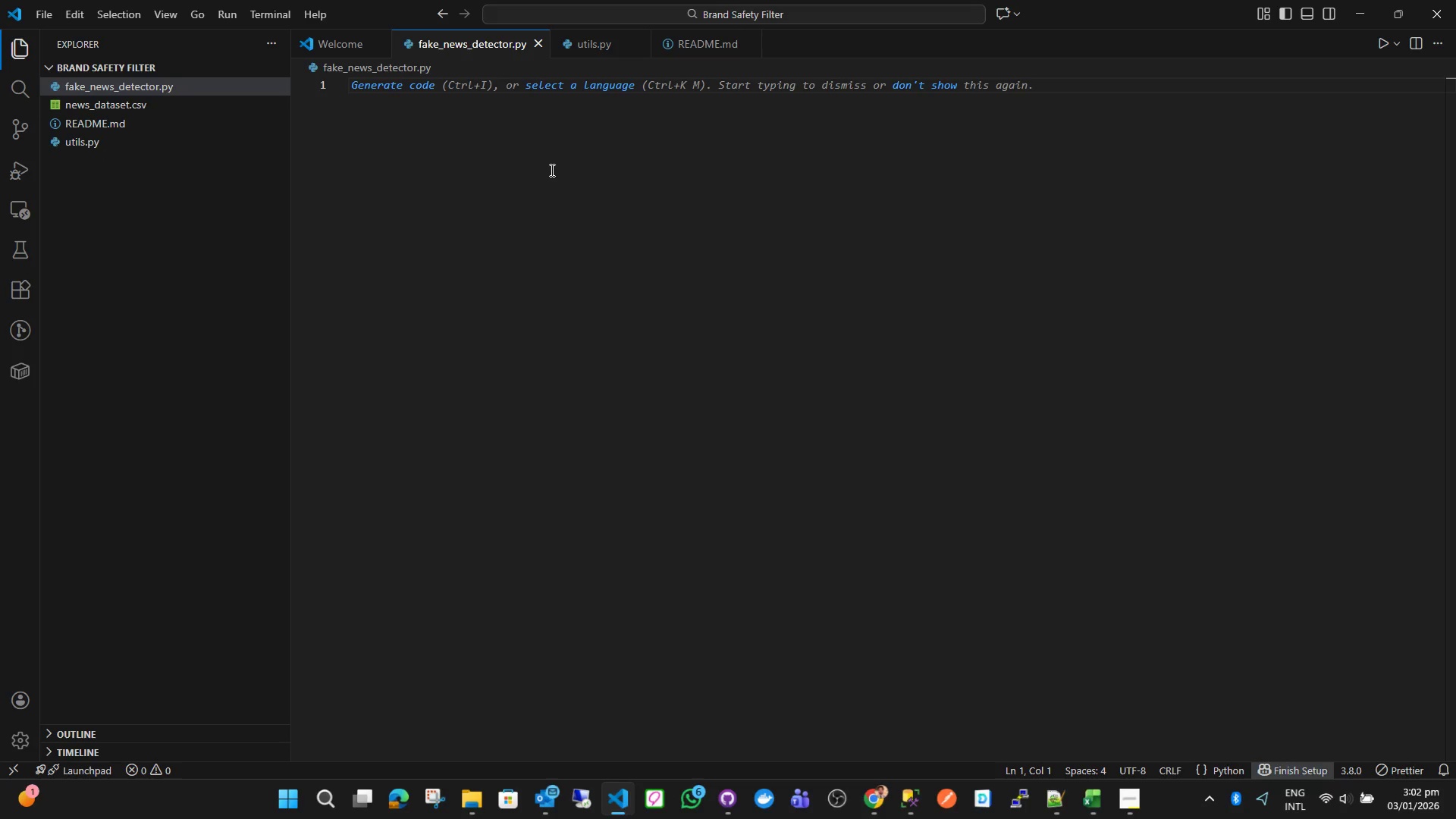 
key(Control+I)
 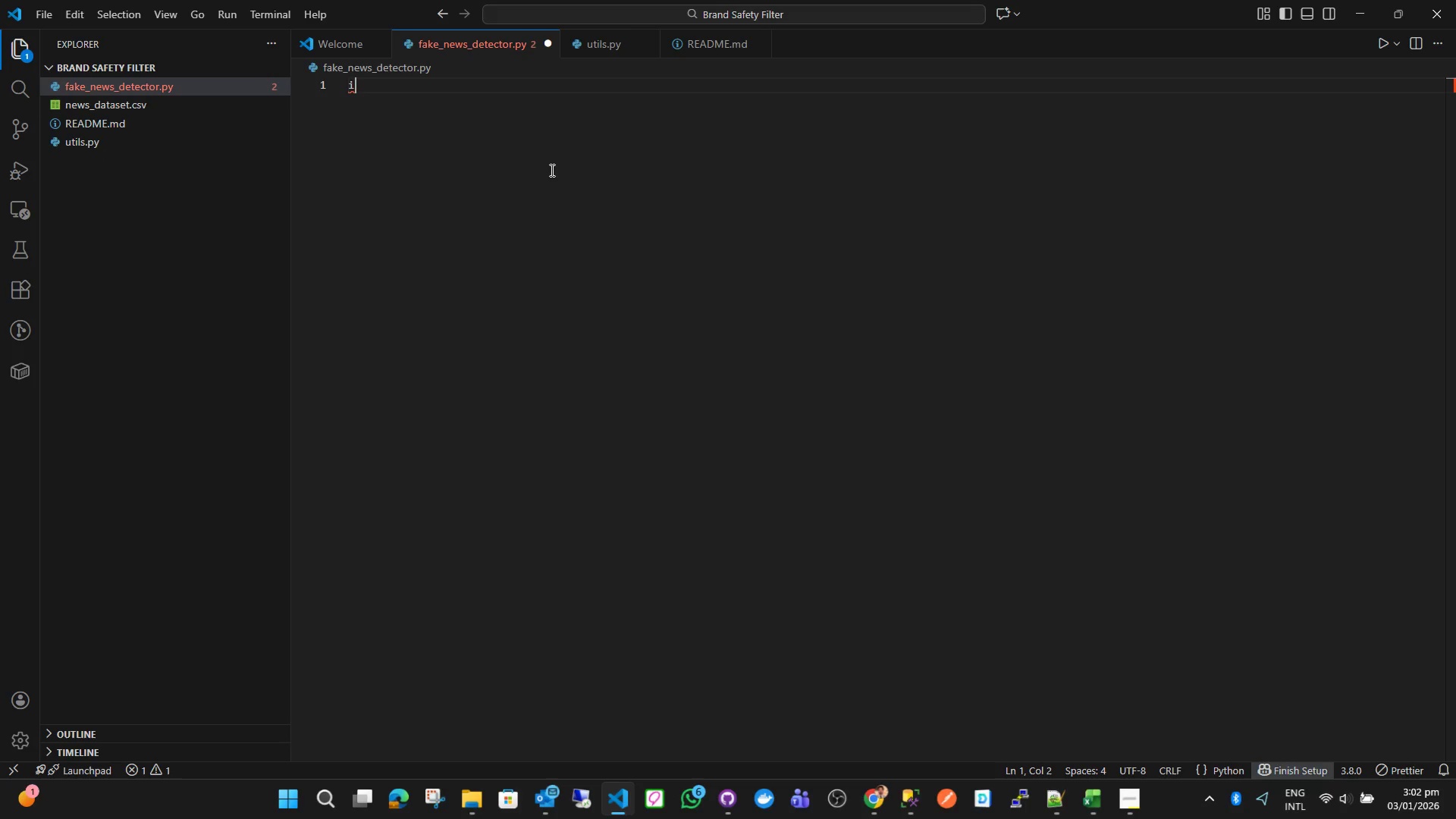 
type(mport pandas as pd)
 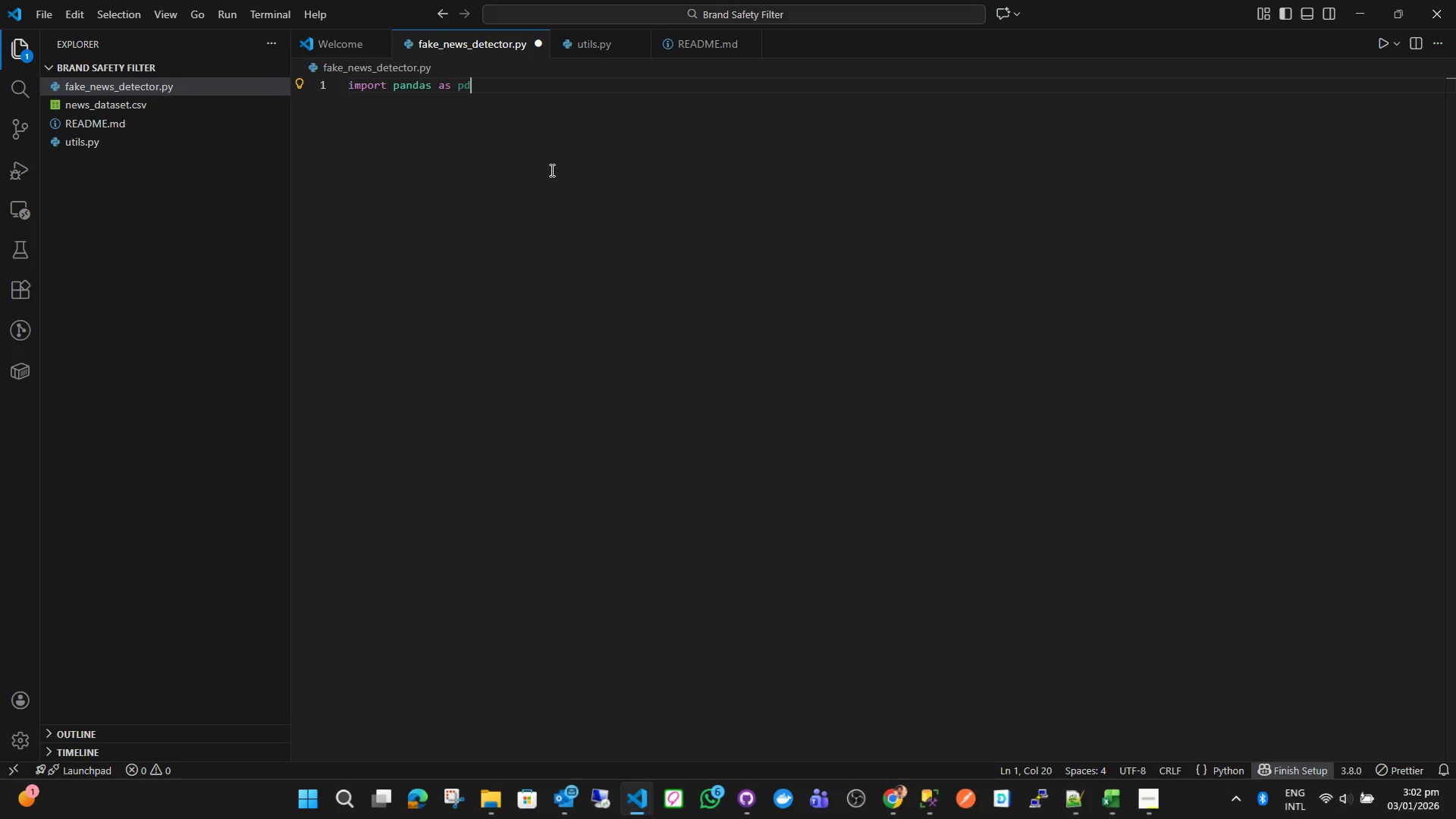 
key(Enter)